 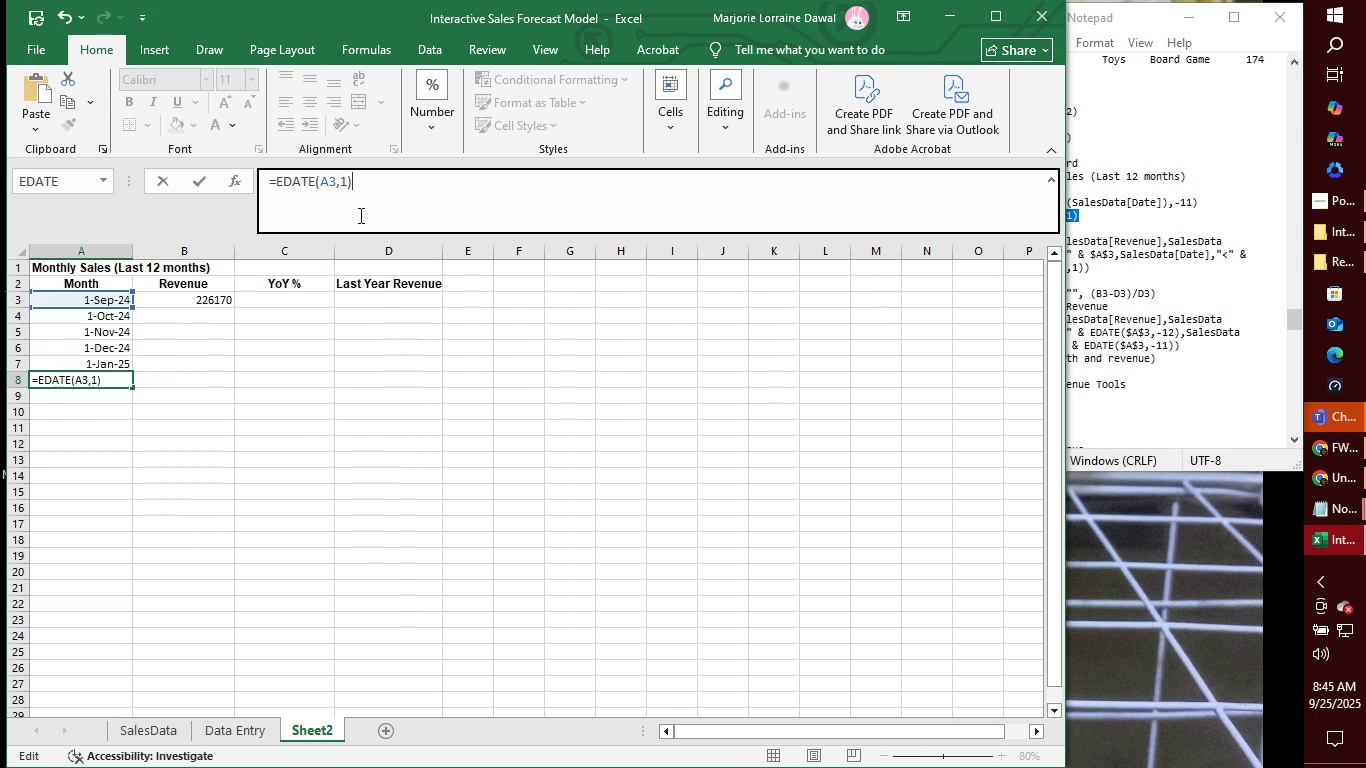 
left_click([334, 181])
 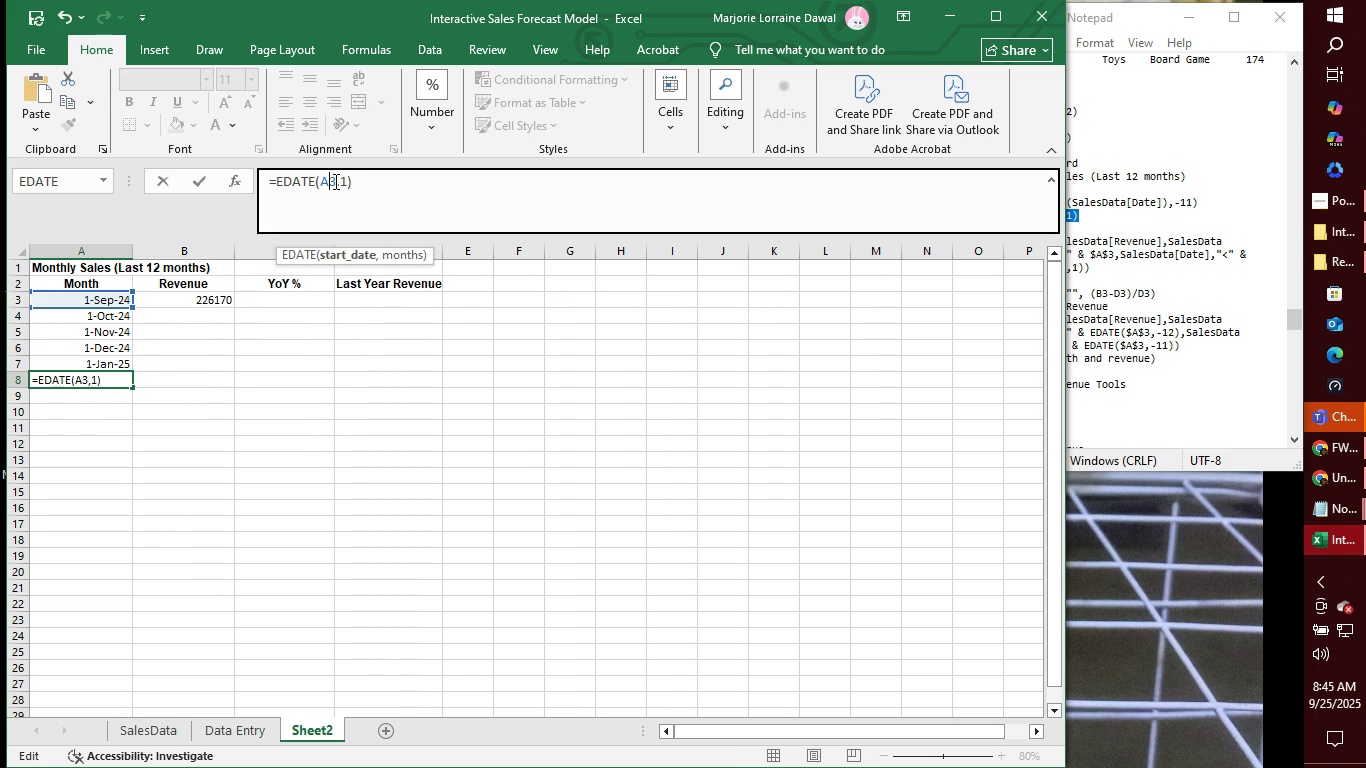 
key(Backspace)
 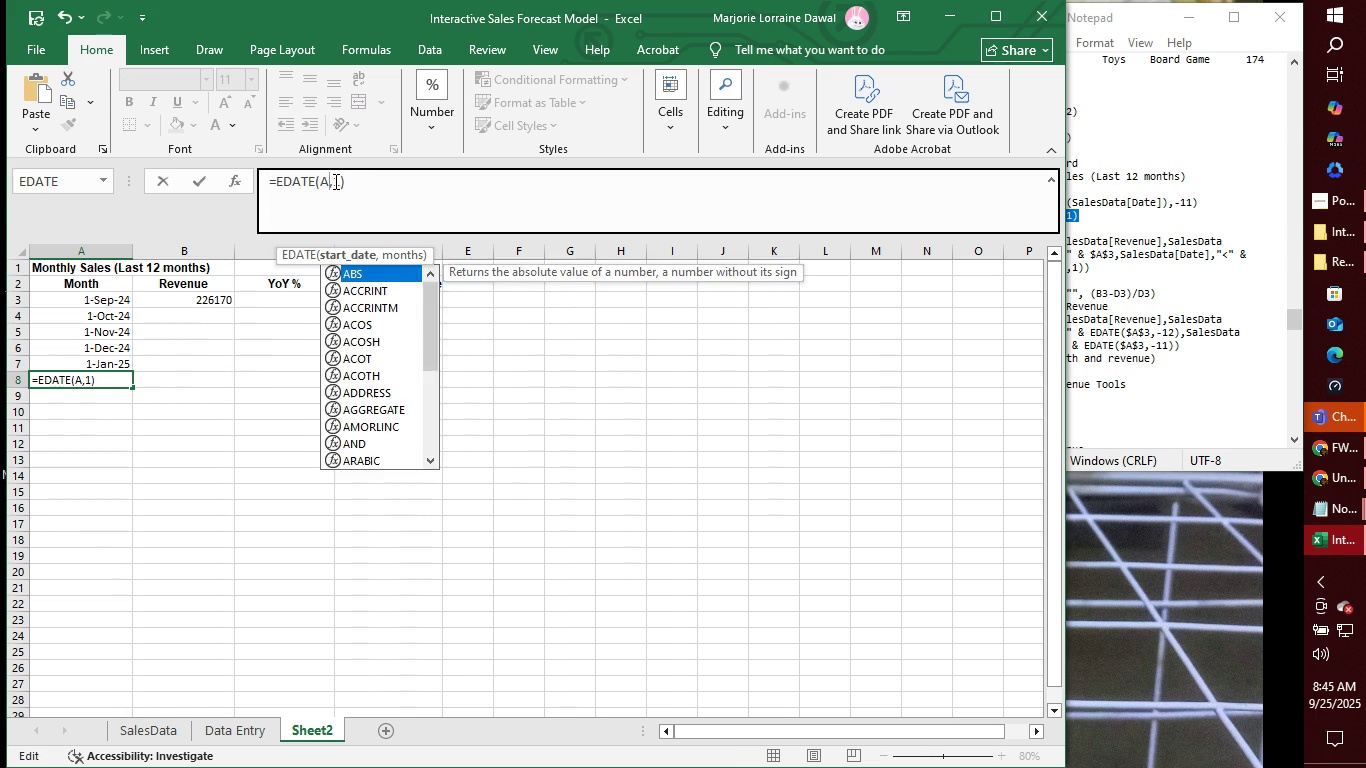 
key(7)
 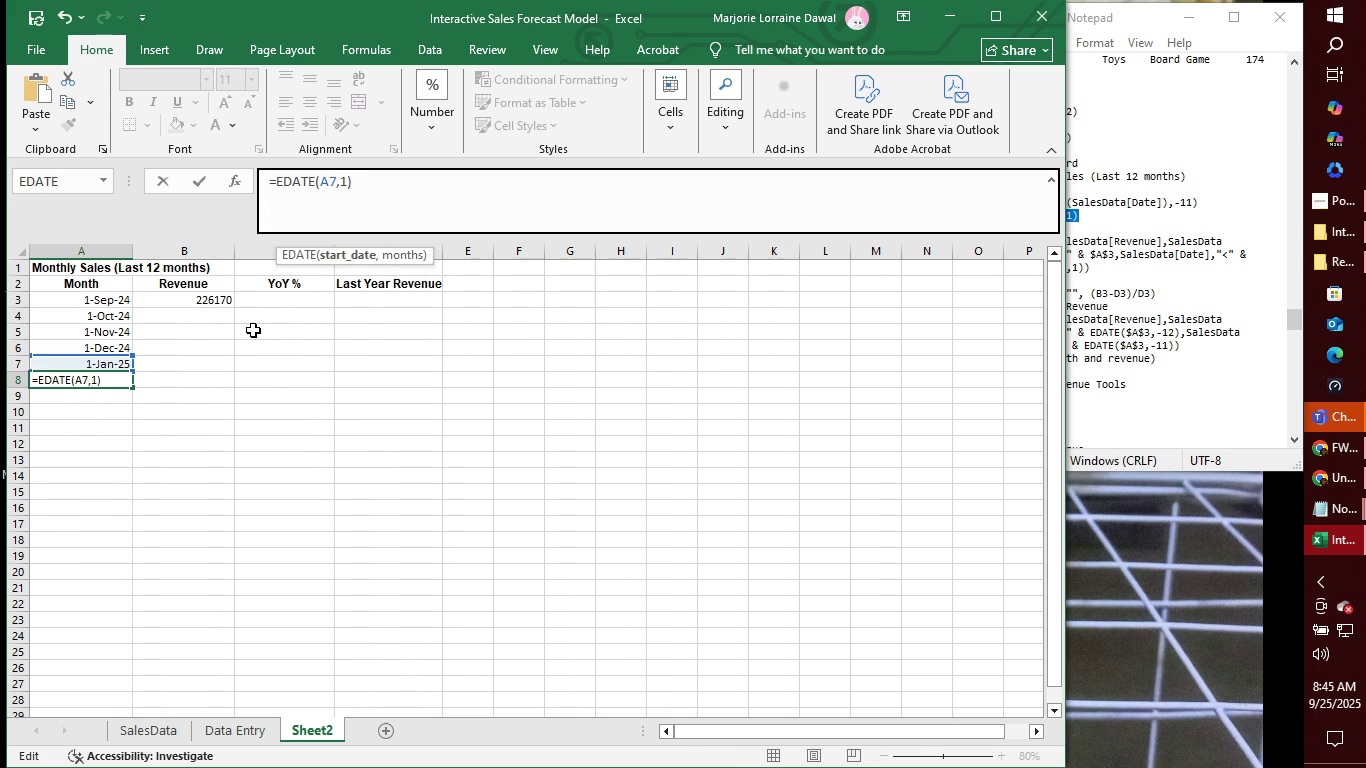 
key(Enter)